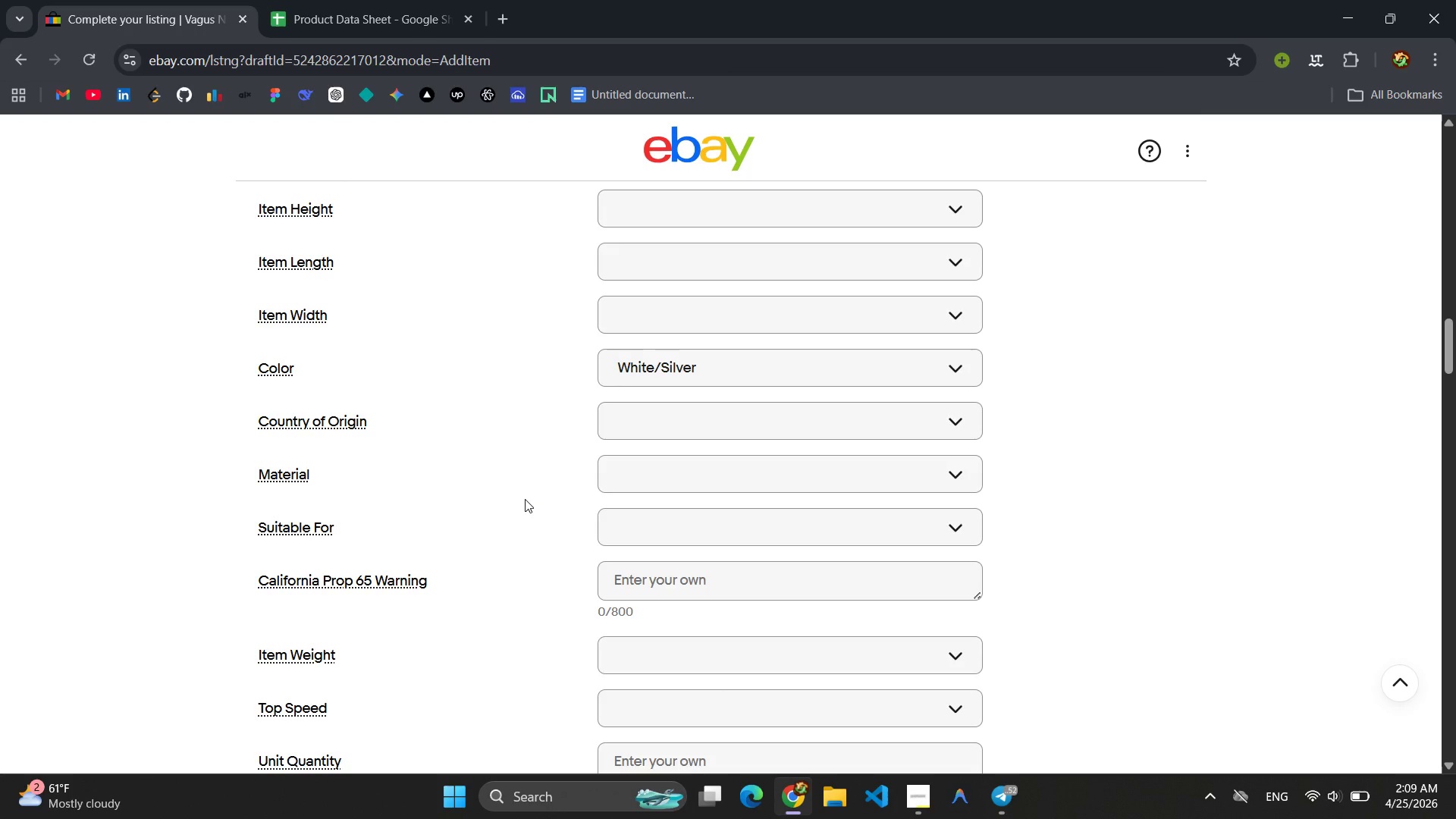 
scroll: coordinate [450, 538], scroll_direction: down, amount: 7.0
 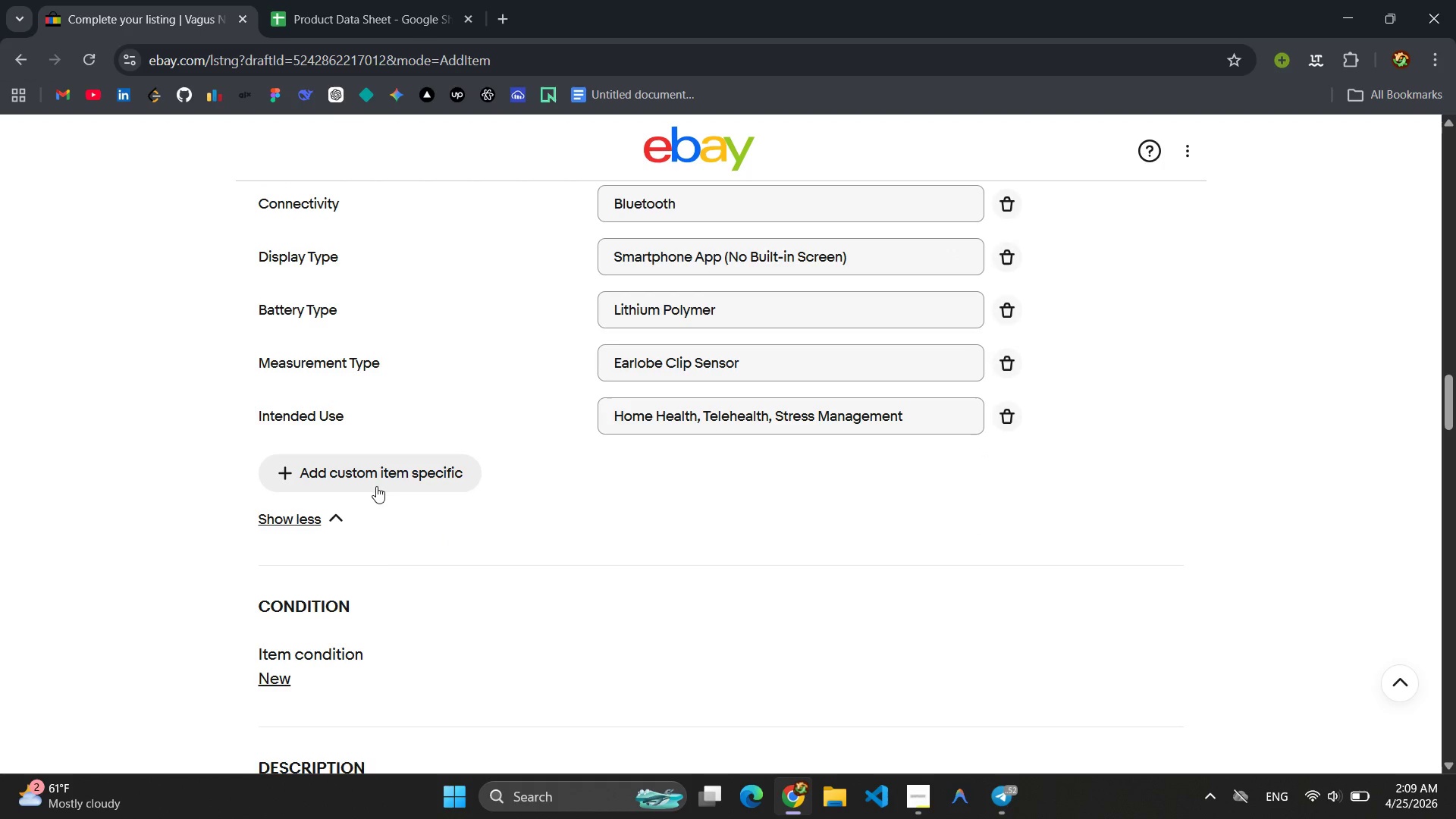 
left_click([364, 478])
 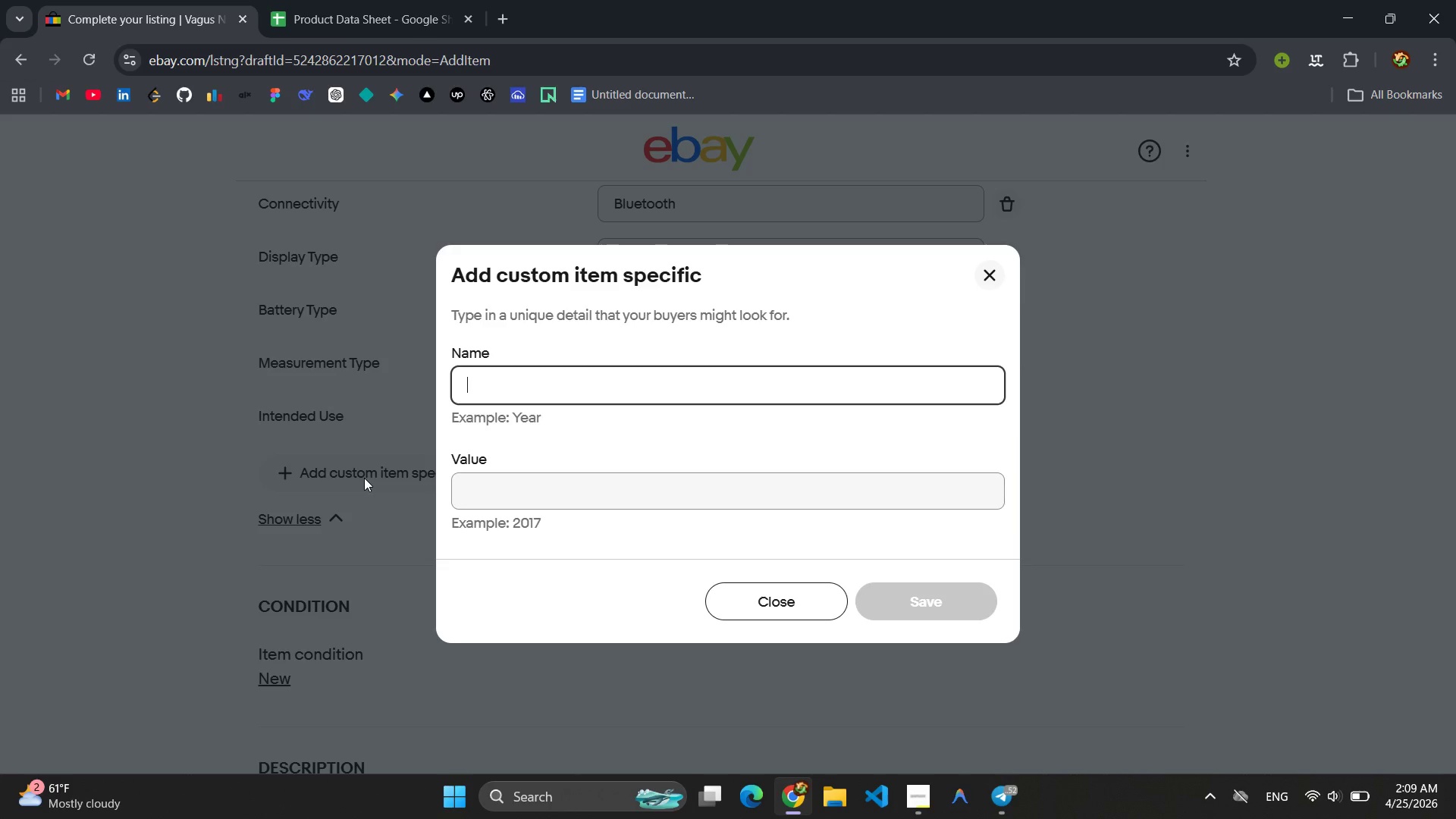 
type(Mat)
 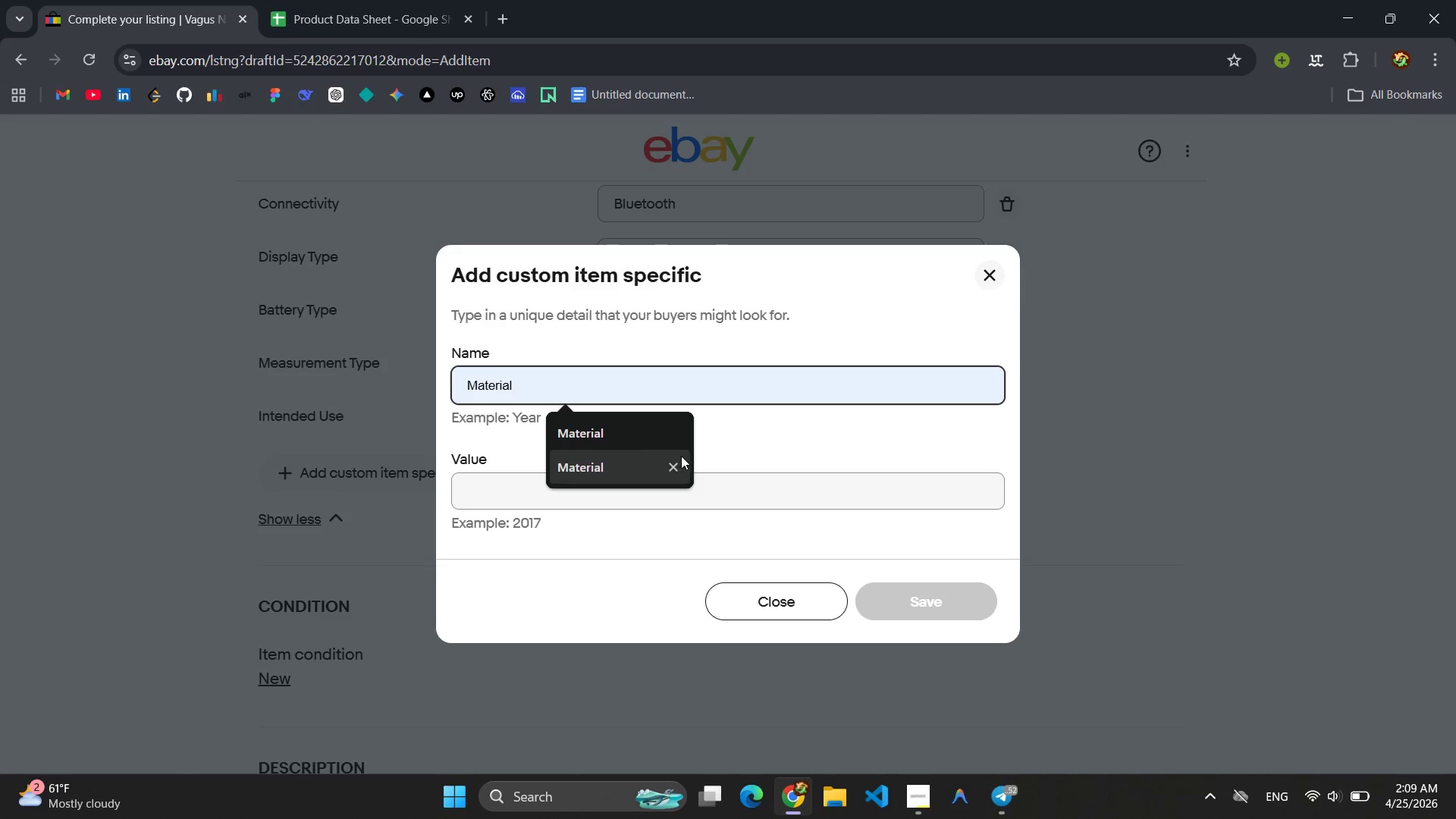 
left_click([604, 445])
 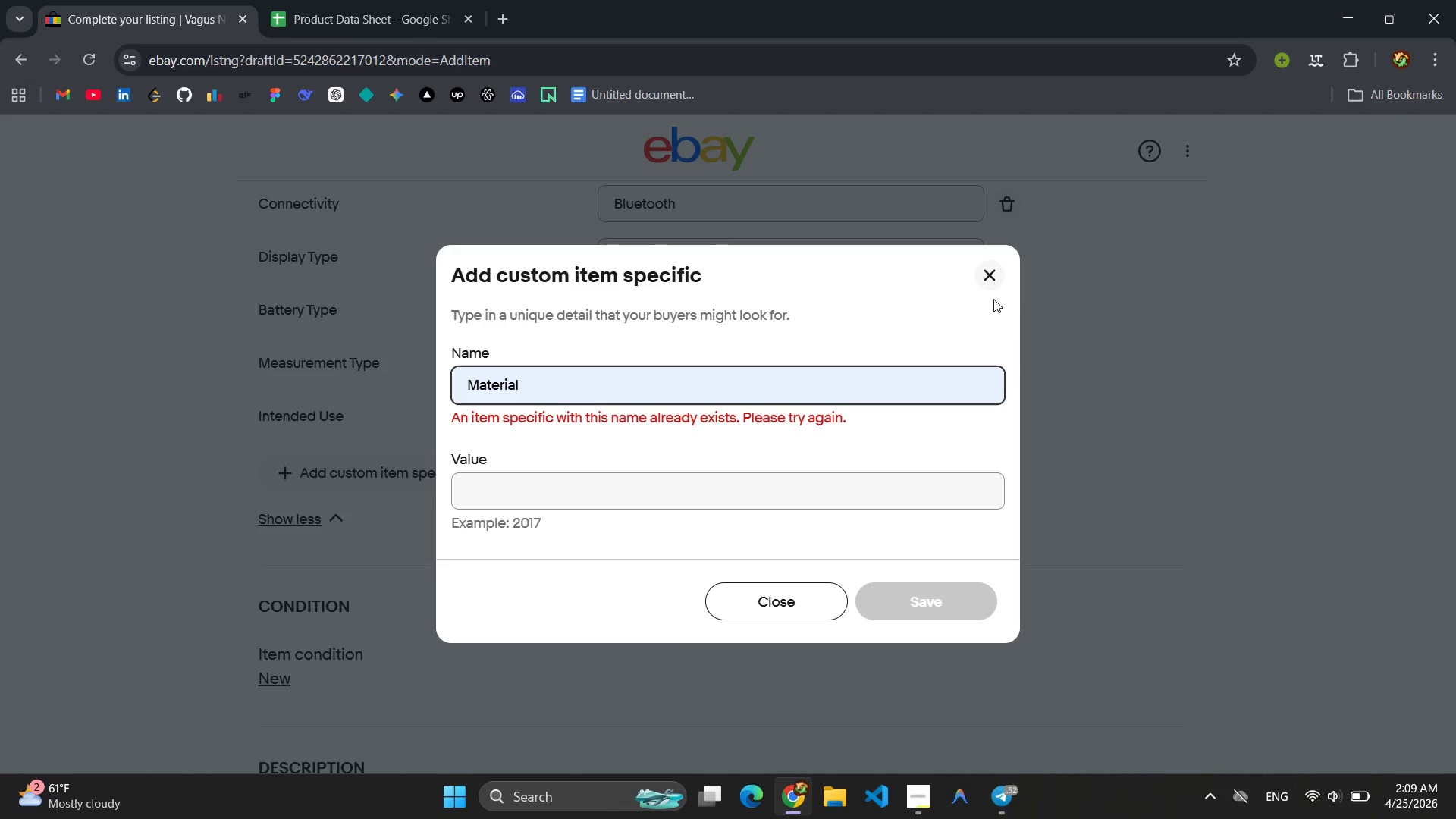 
left_click([984, 268])
 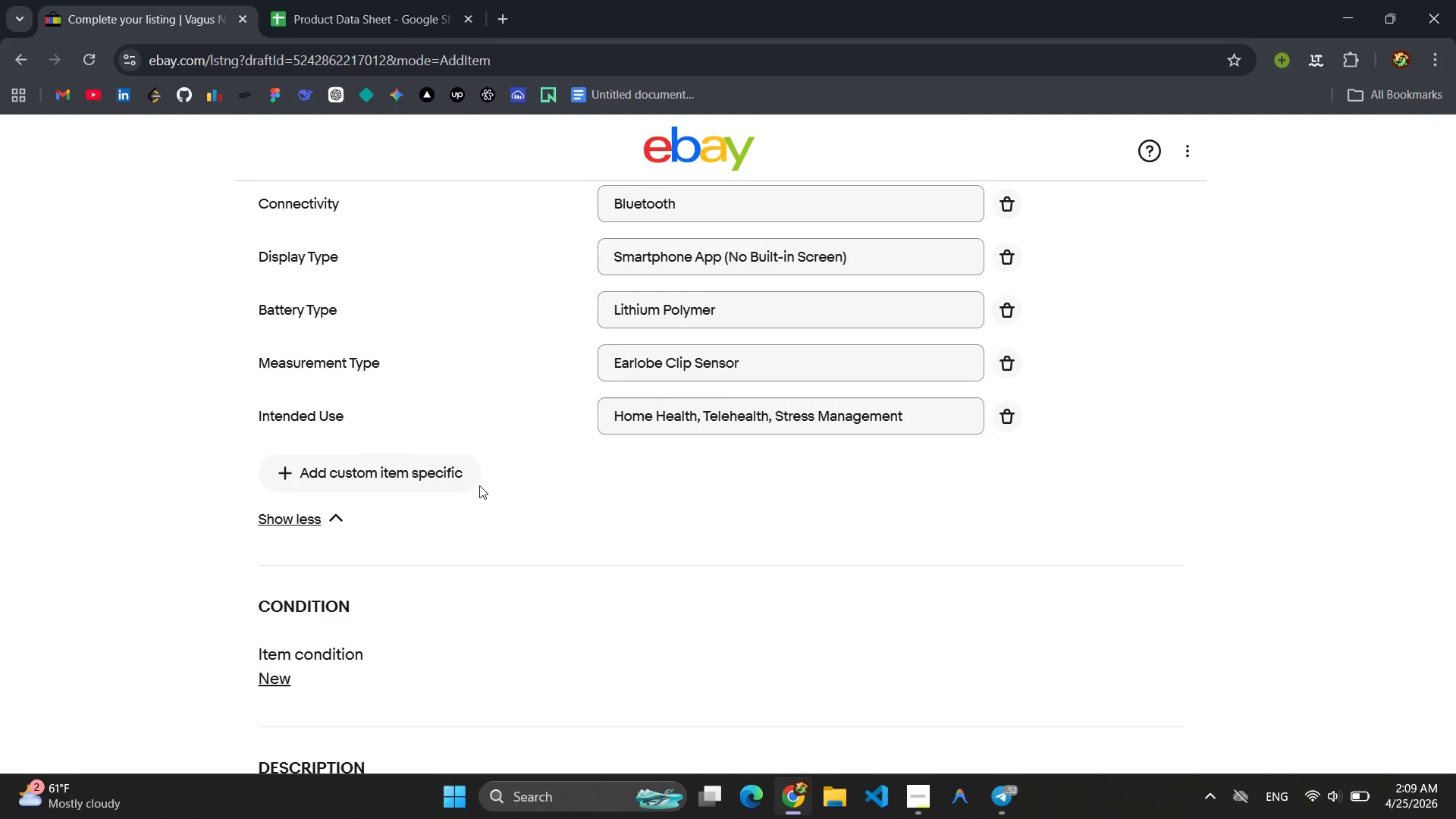 
scroll: coordinate [480, 487], scroll_direction: up, amount: 5.0
 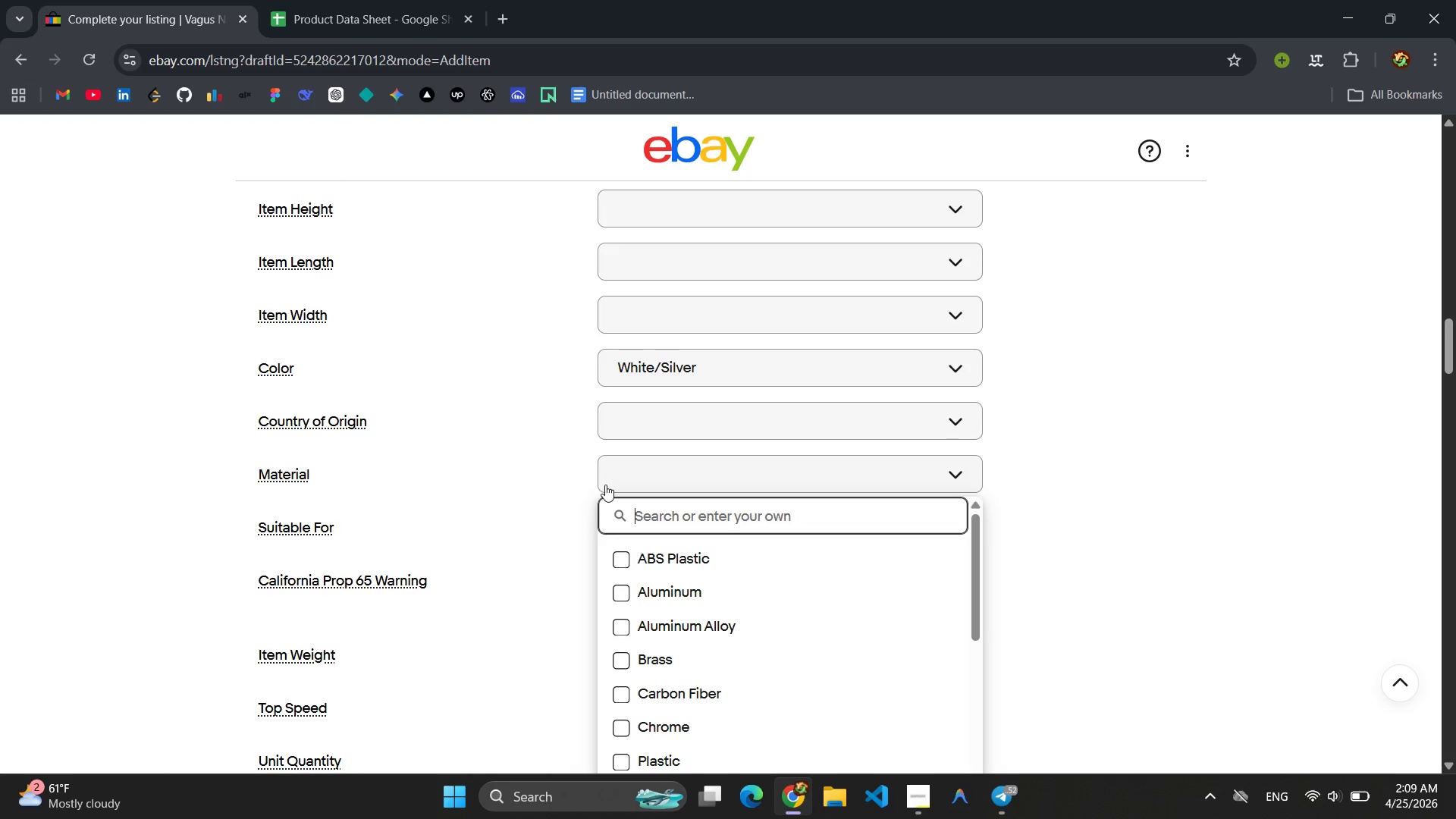 
type(Medical Grade Placi)
key(Backspace)
key(Backspace)
type(stic )
key(Backspace)
 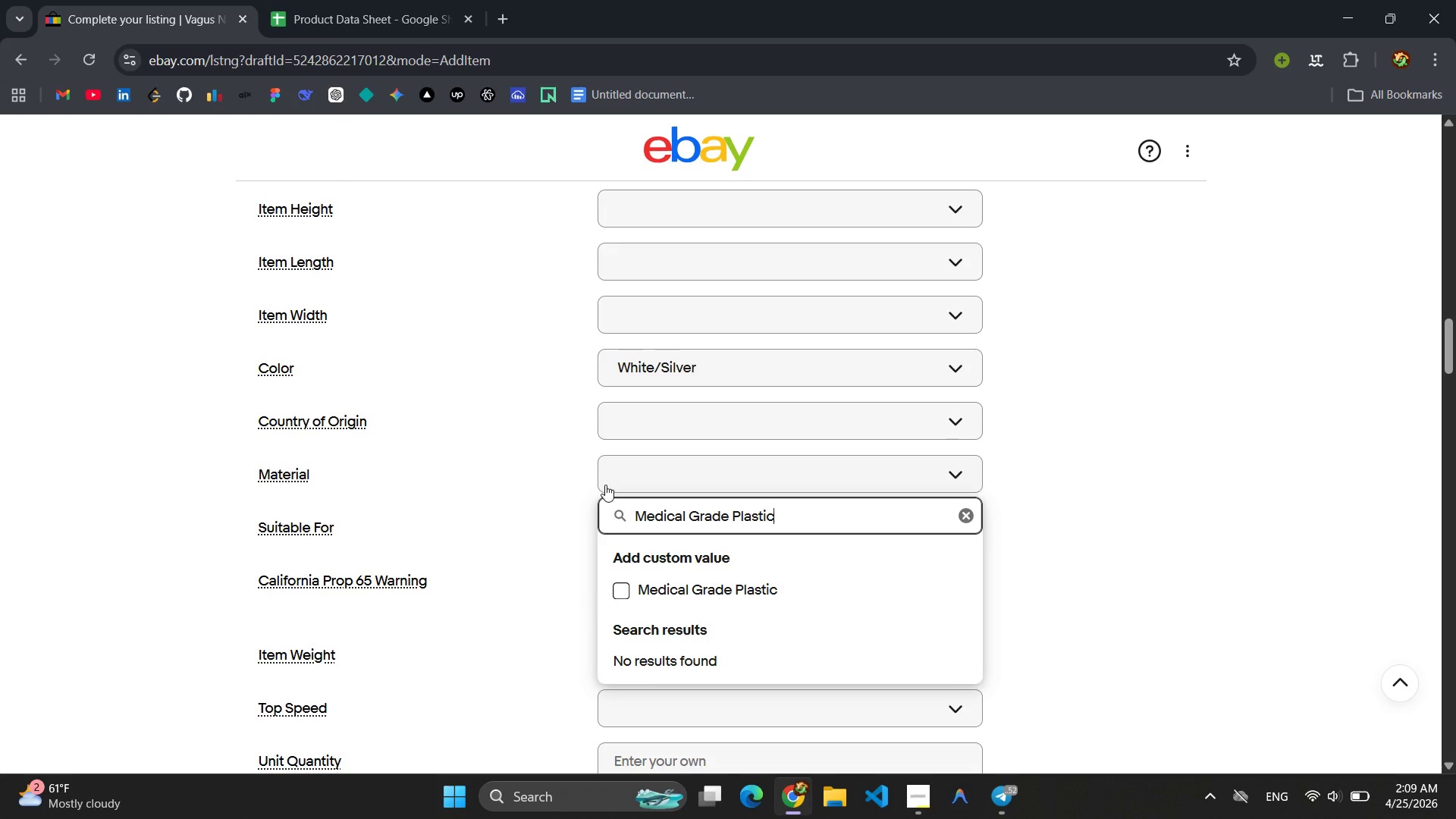 
key(Control+ControlLeft)
 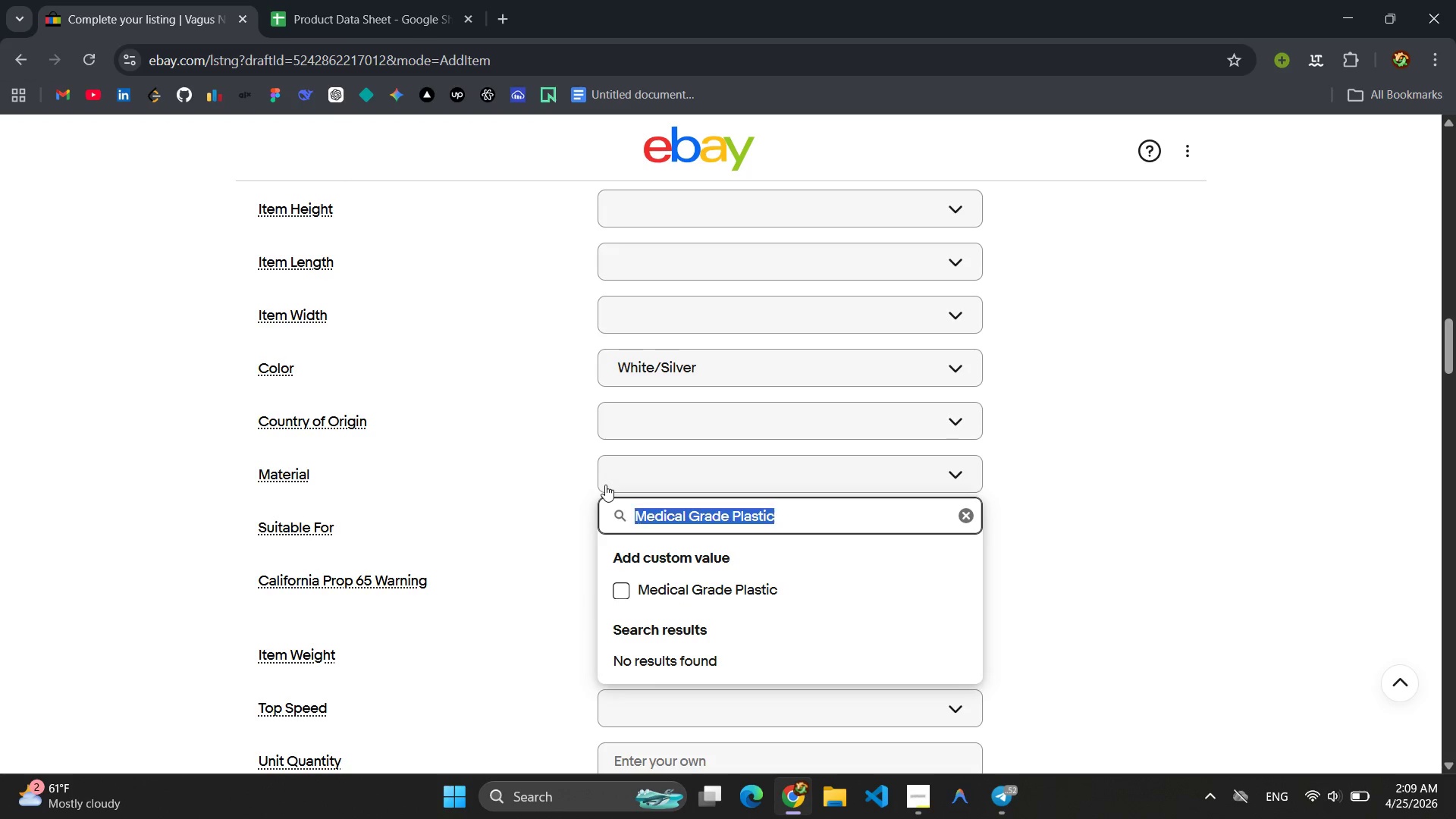 
key(Control+A)